 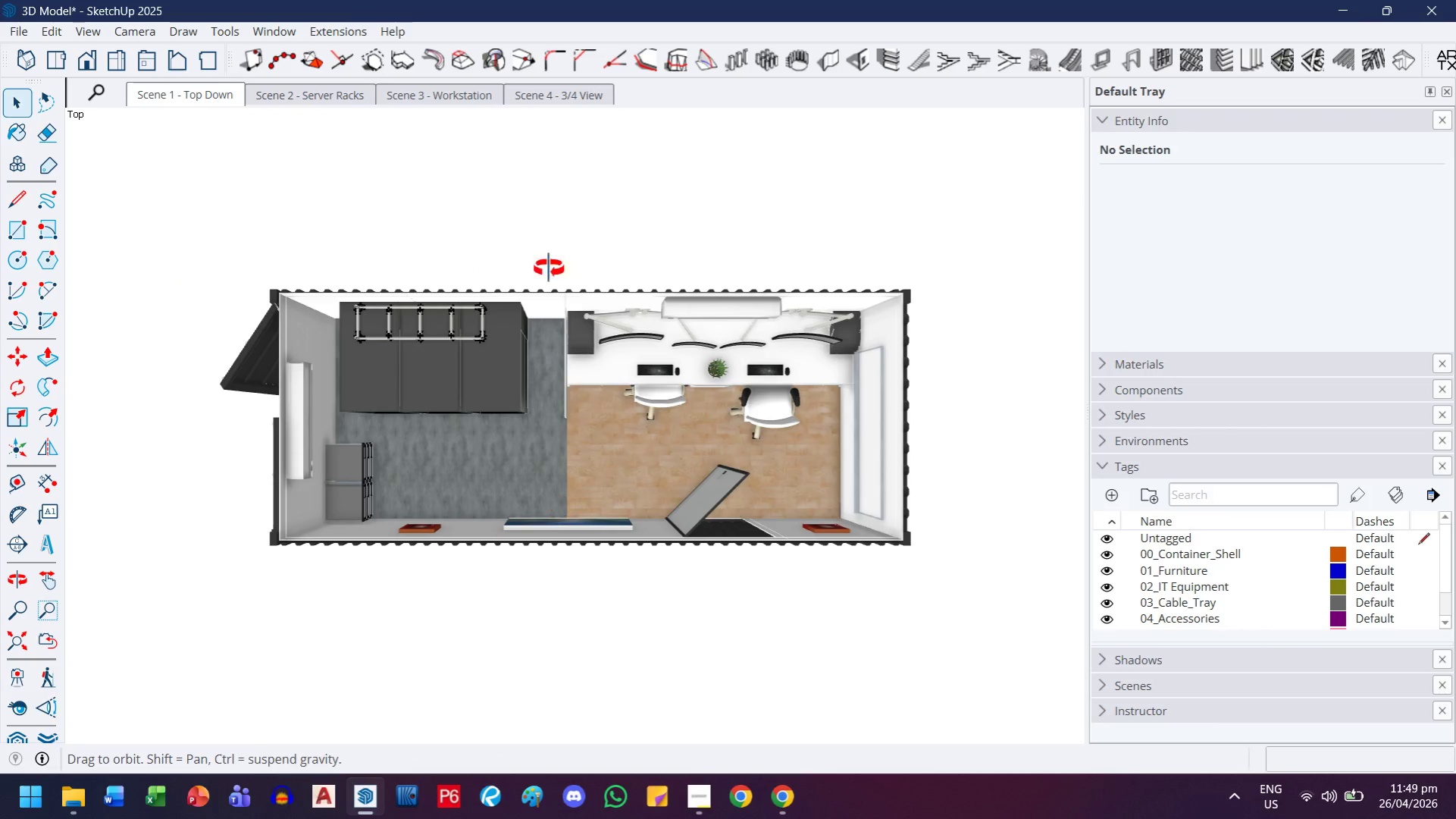 
scroll: coordinate [594, 526], scroll_direction: down, amount: 1.0
 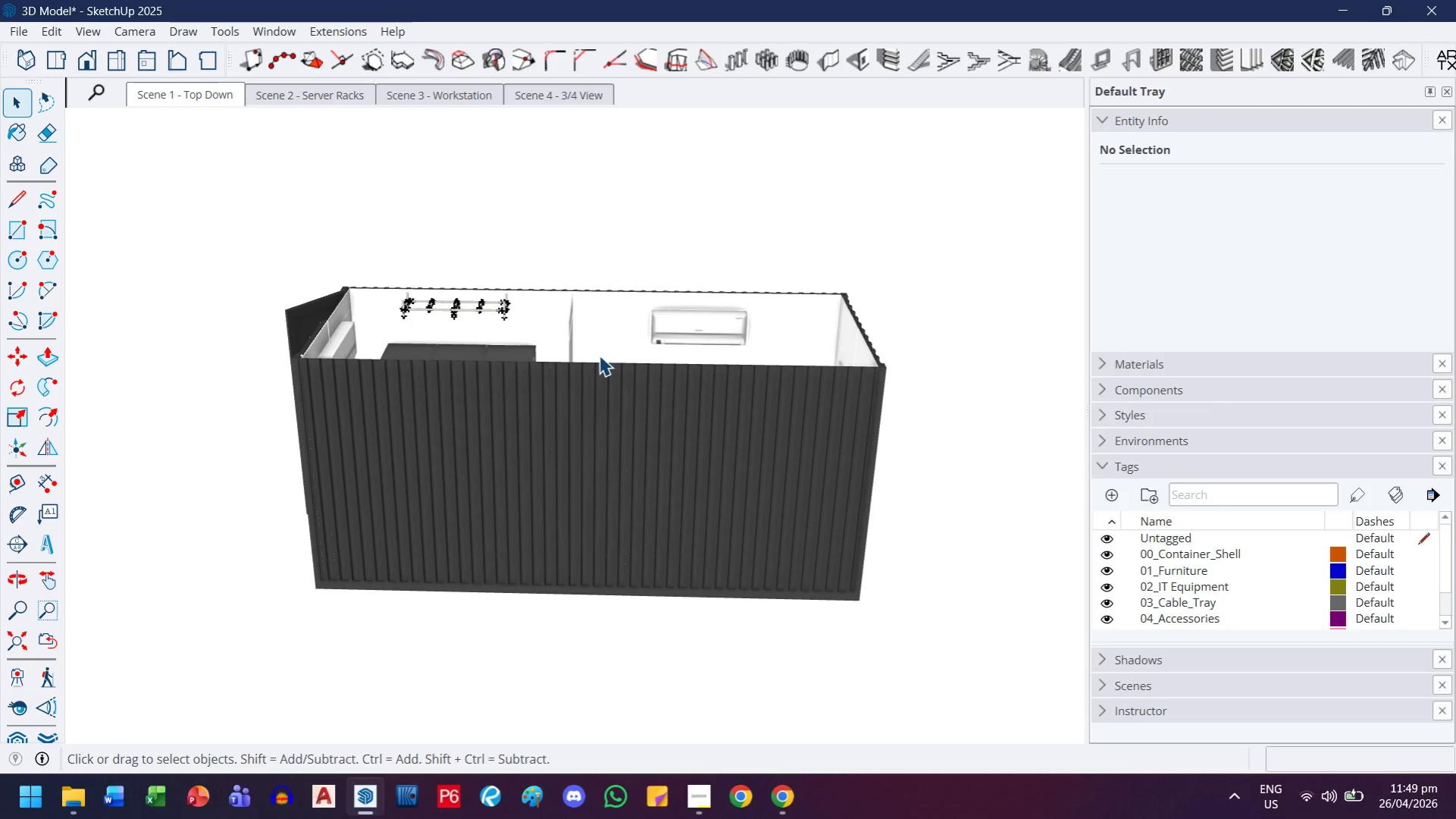 
wait(11.45)
 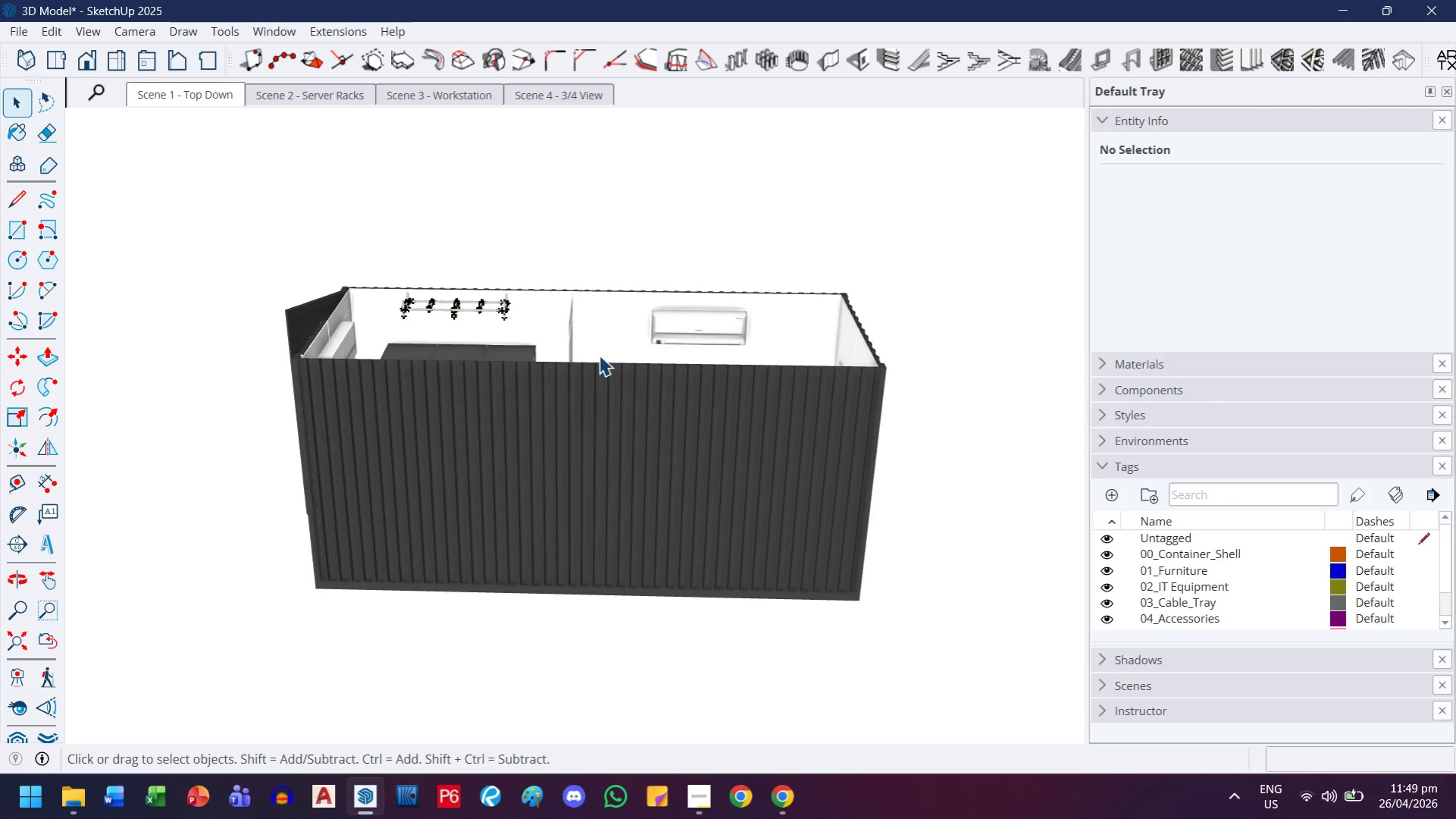 
left_click([11, 738])
 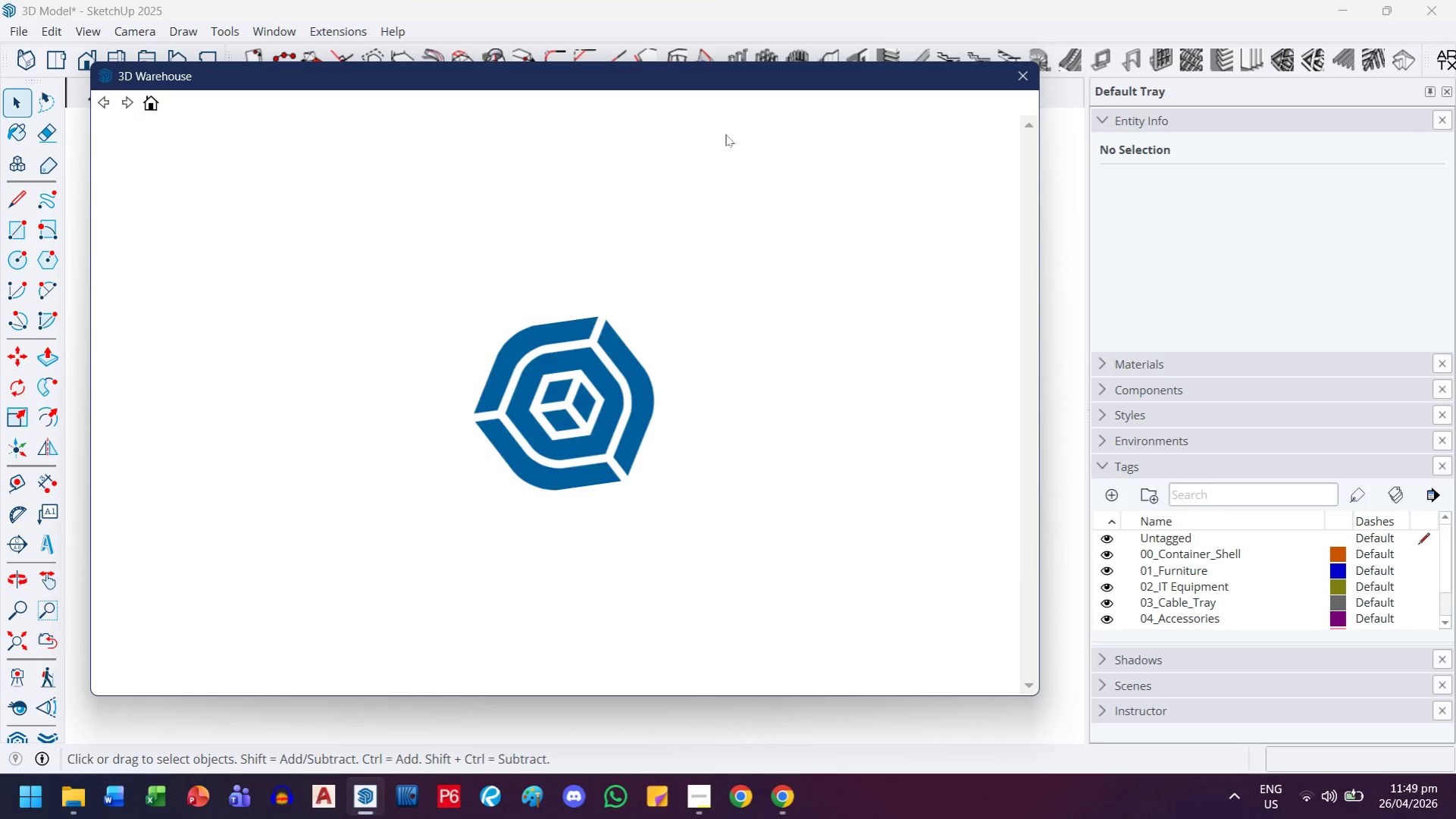 
left_click([725, 134])
 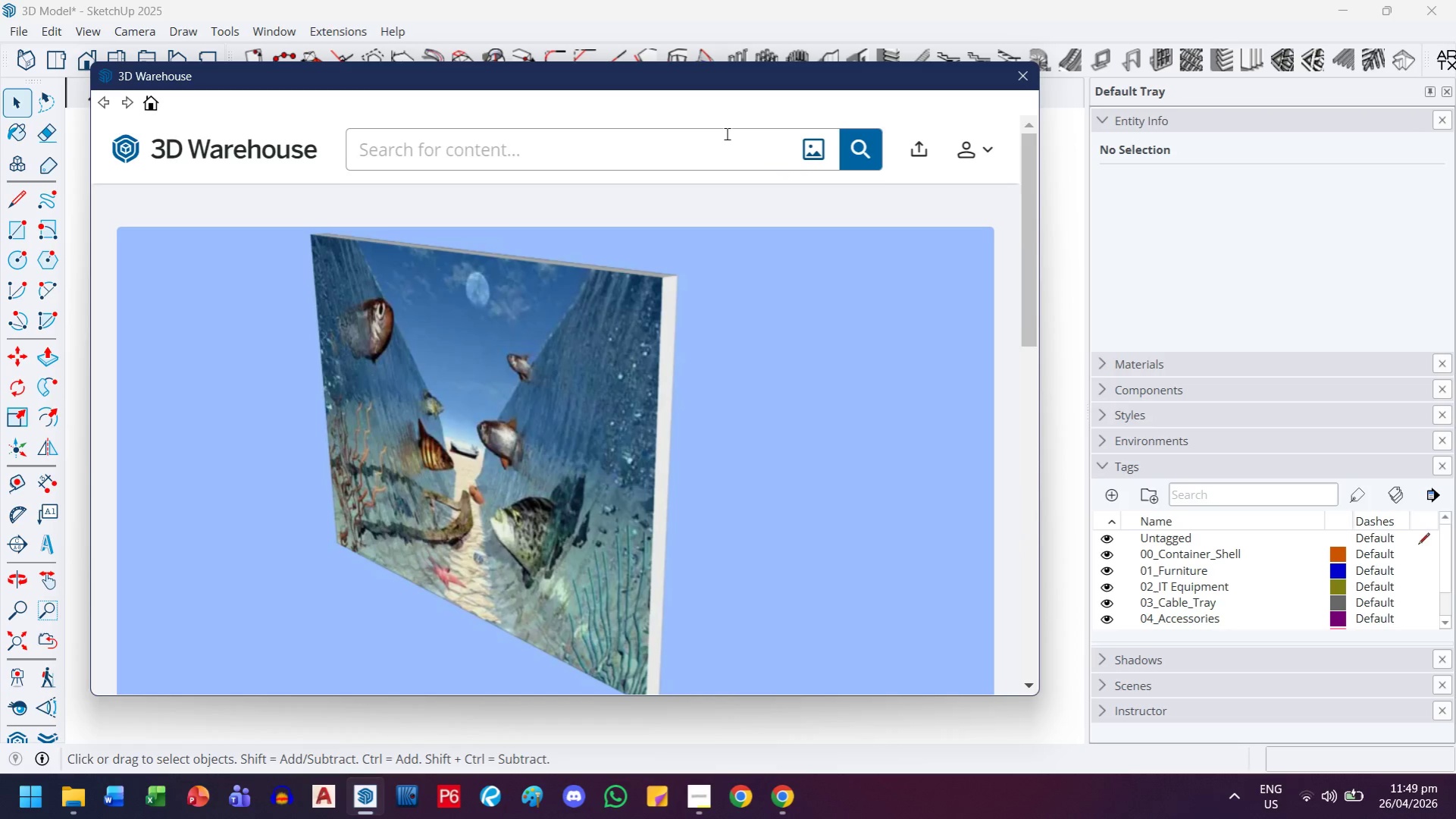 
type(letter V)
 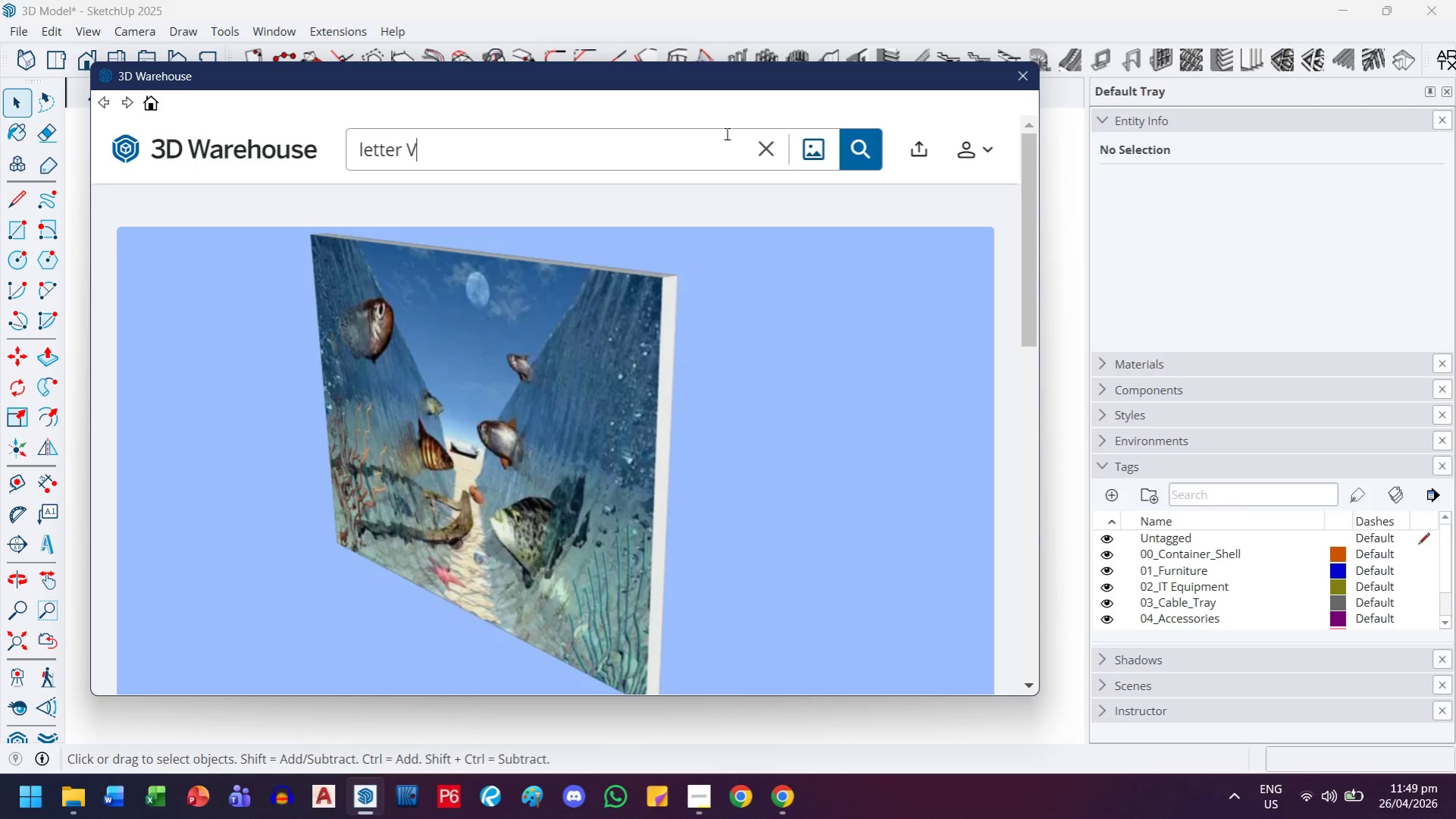 
key(Enter)
 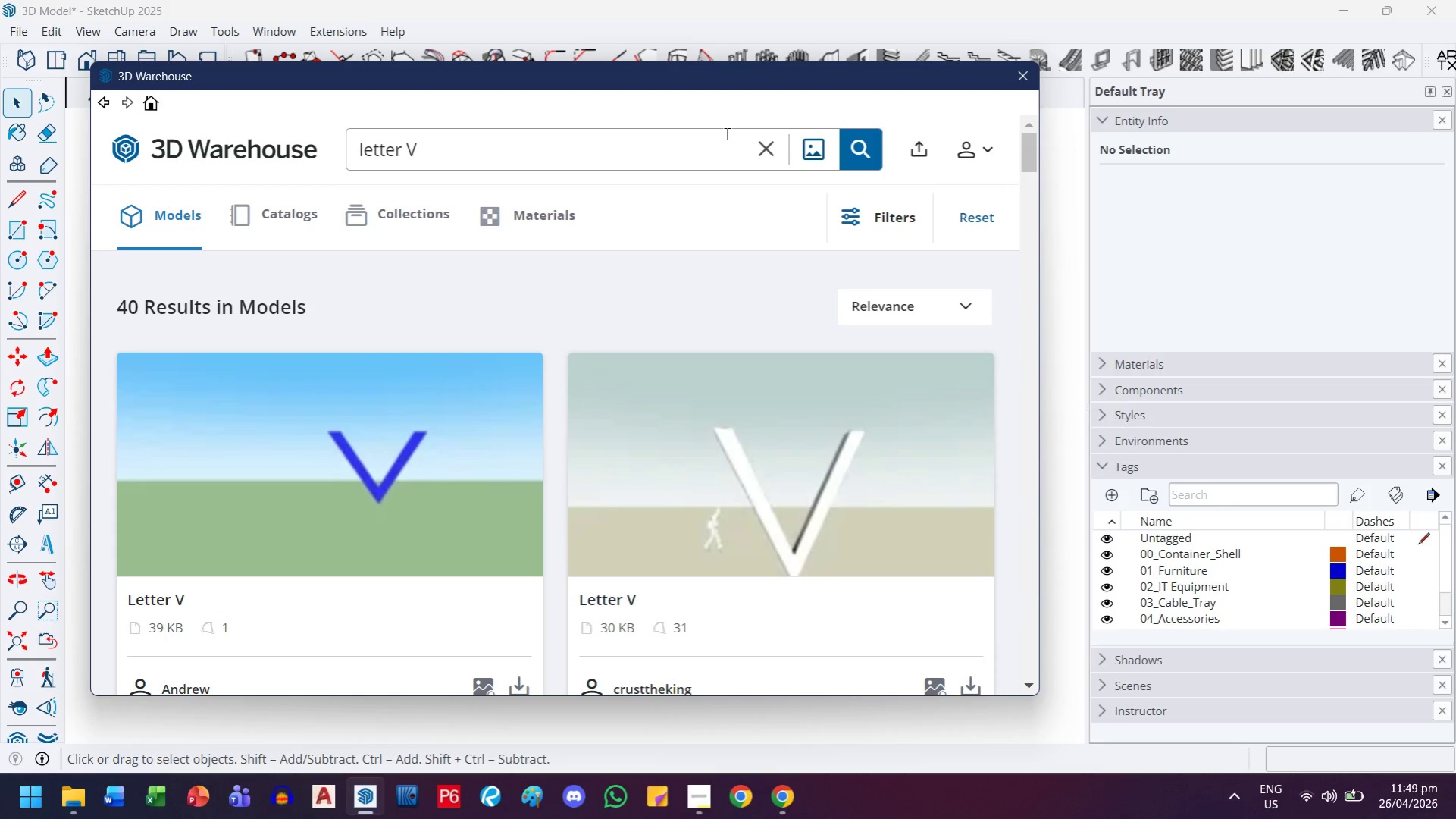 
scroll: coordinate [730, 455], scroll_direction: down, amount: 14.0
 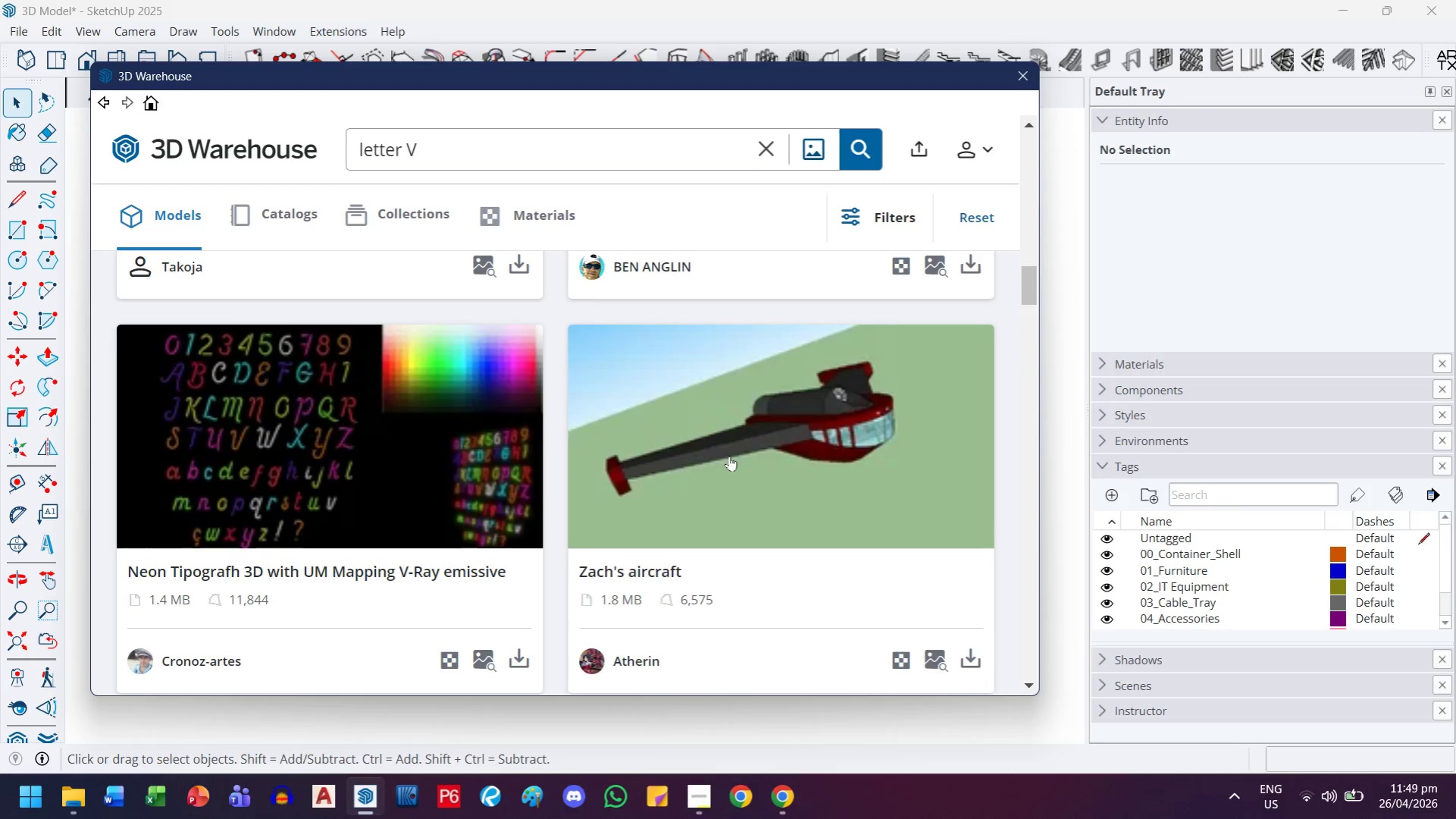 
scroll: coordinate [729, 456], scroll_direction: down, amount: 4.0
 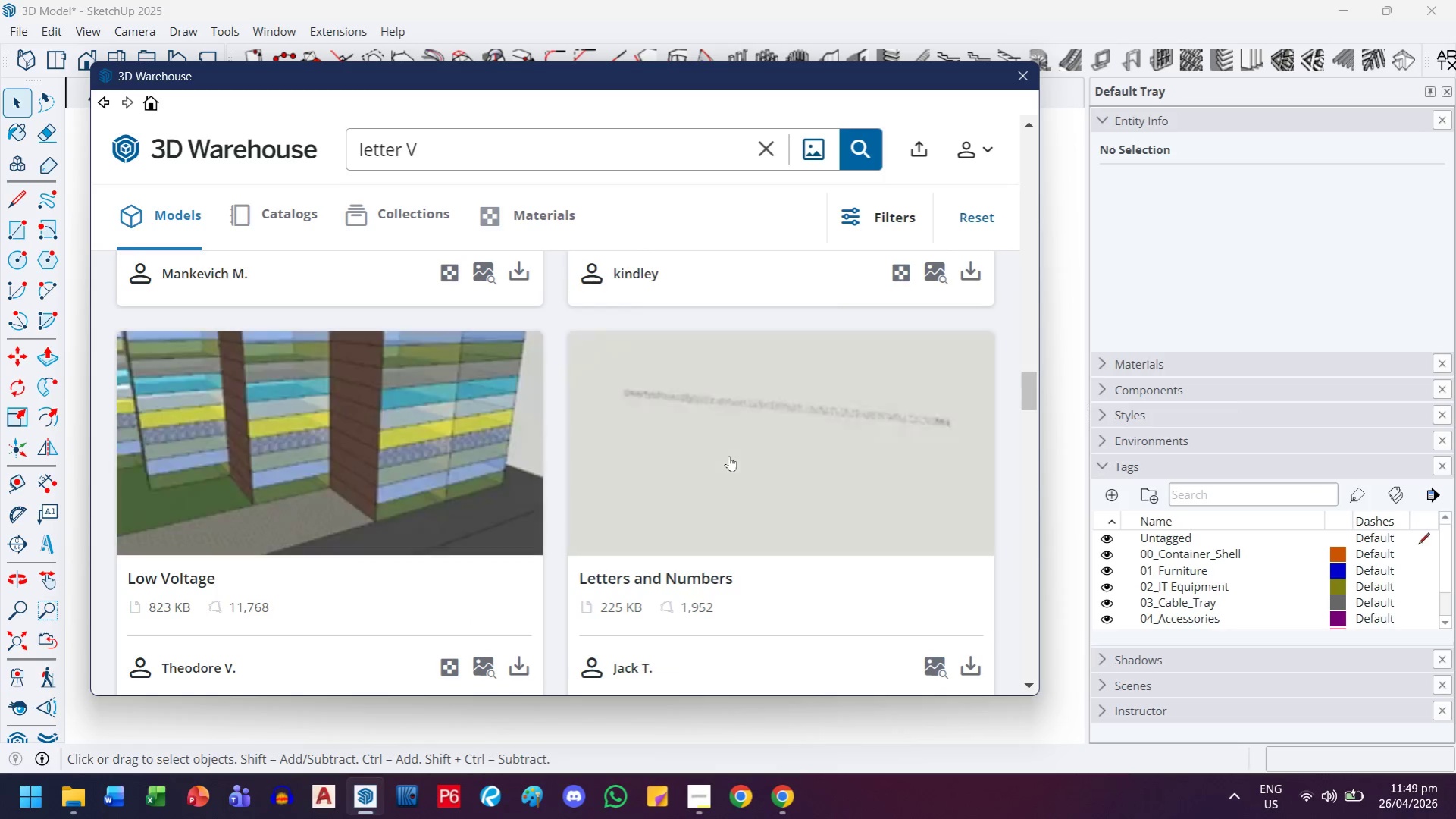 
scroll: coordinate [425, 502], scroll_direction: up, amount: 24.0
 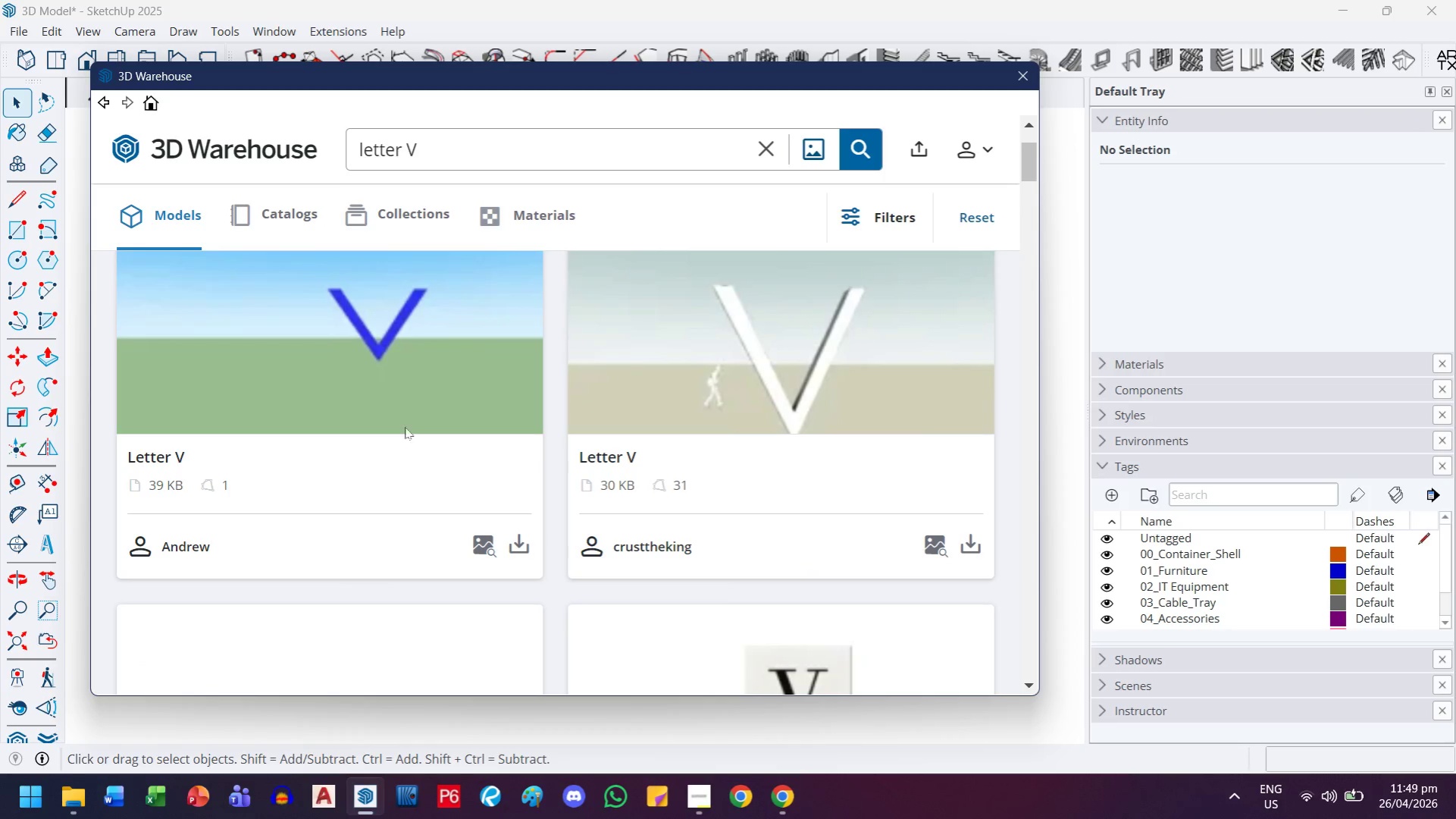 
left_click([399, 375])
 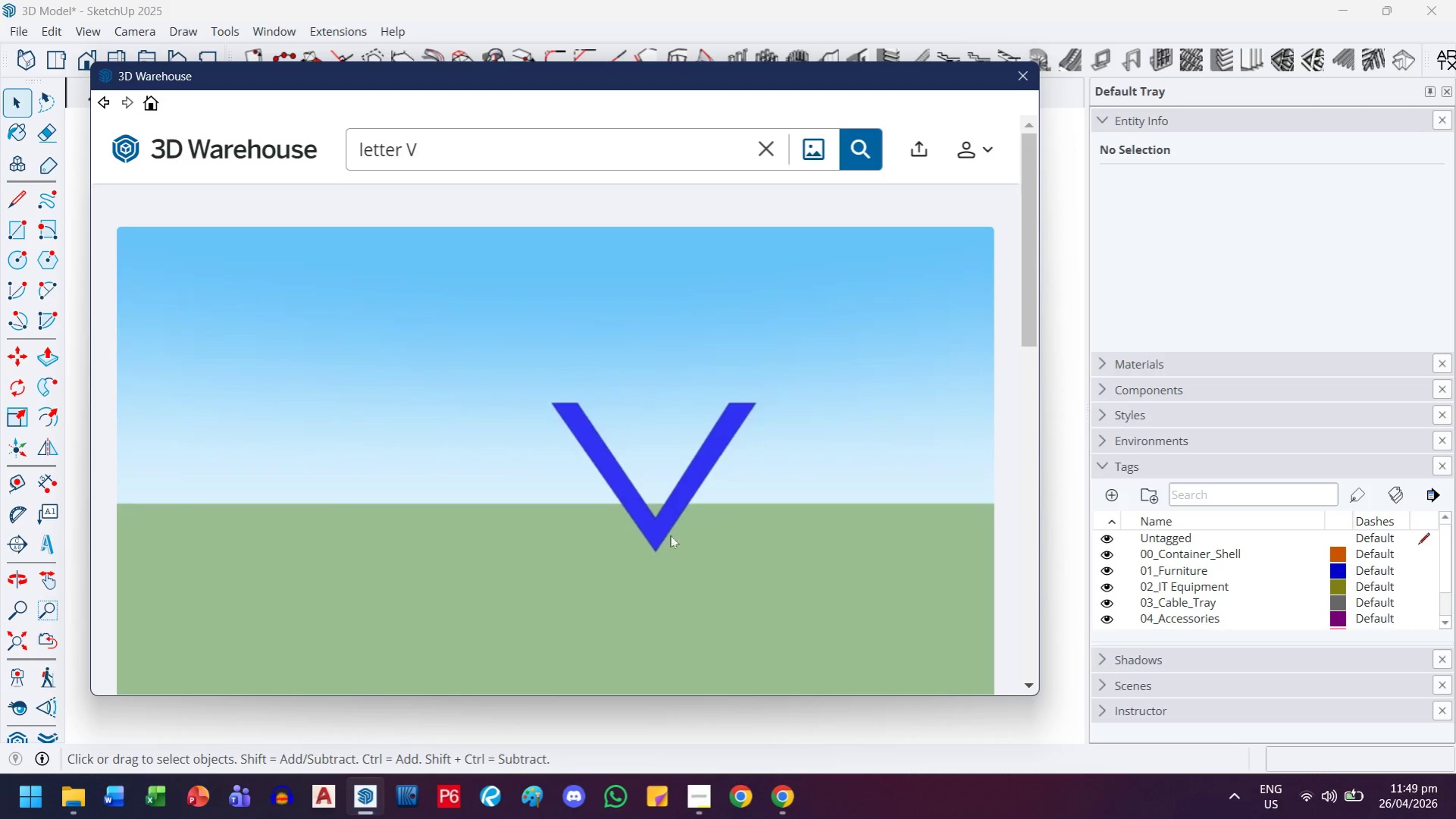 
scroll: coordinate [651, 563], scroll_direction: down, amount: 3.0
 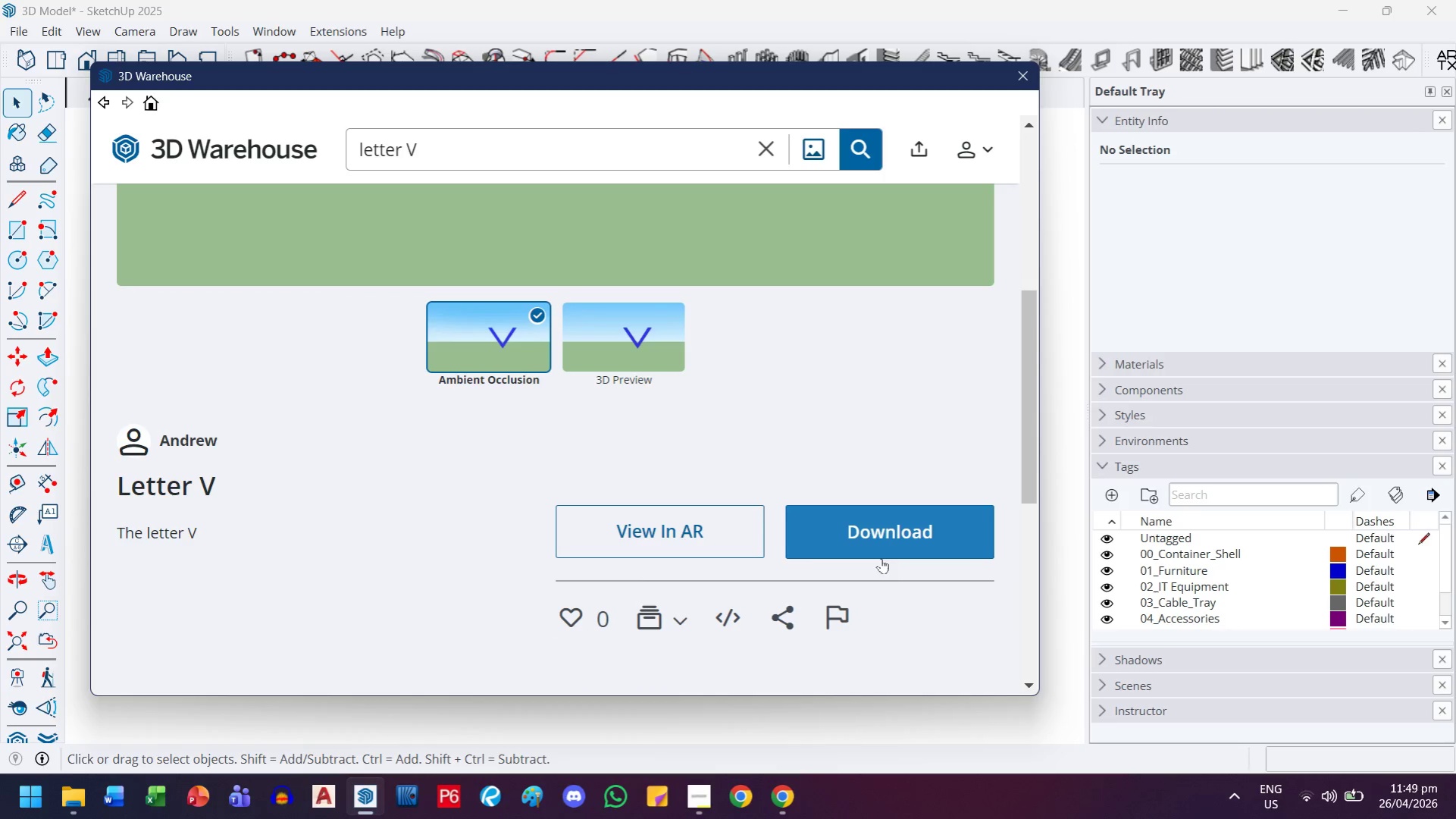 
left_click([881, 557])
 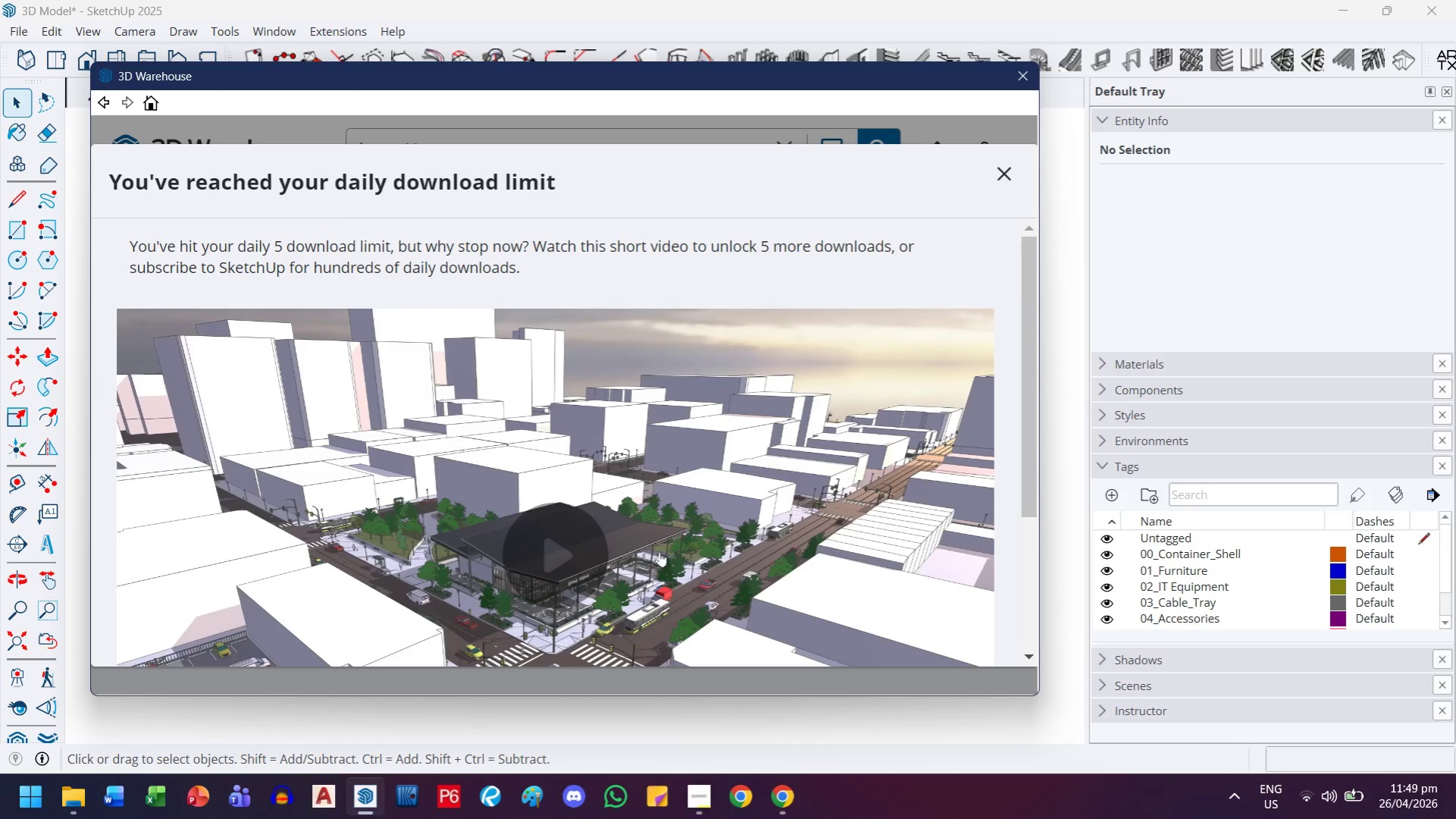 
left_click([559, 554])
 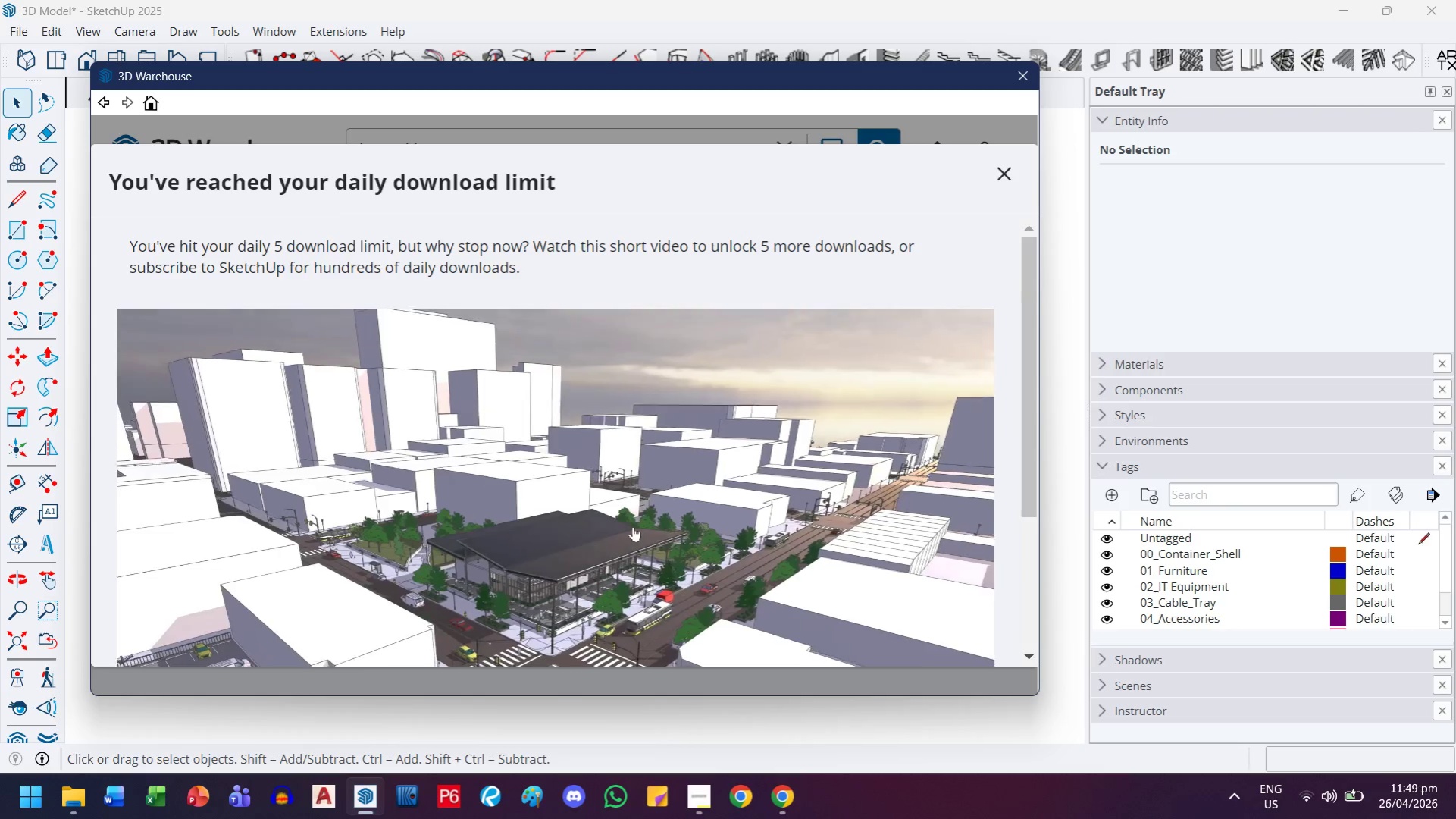 
scroll: coordinate [633, 526], scroll_direction: down, amount: 2.0
 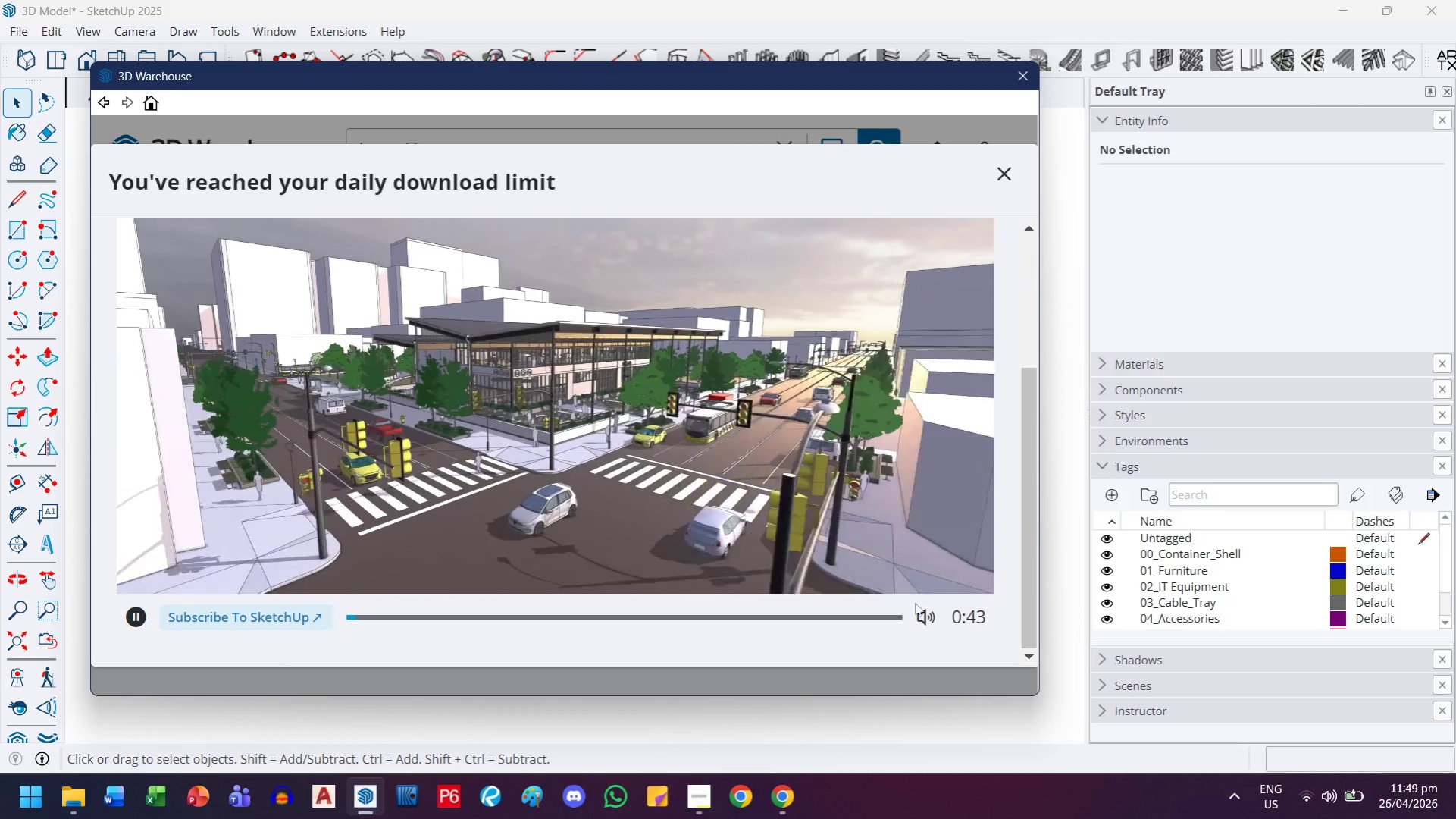 
left_click([919, 619])
 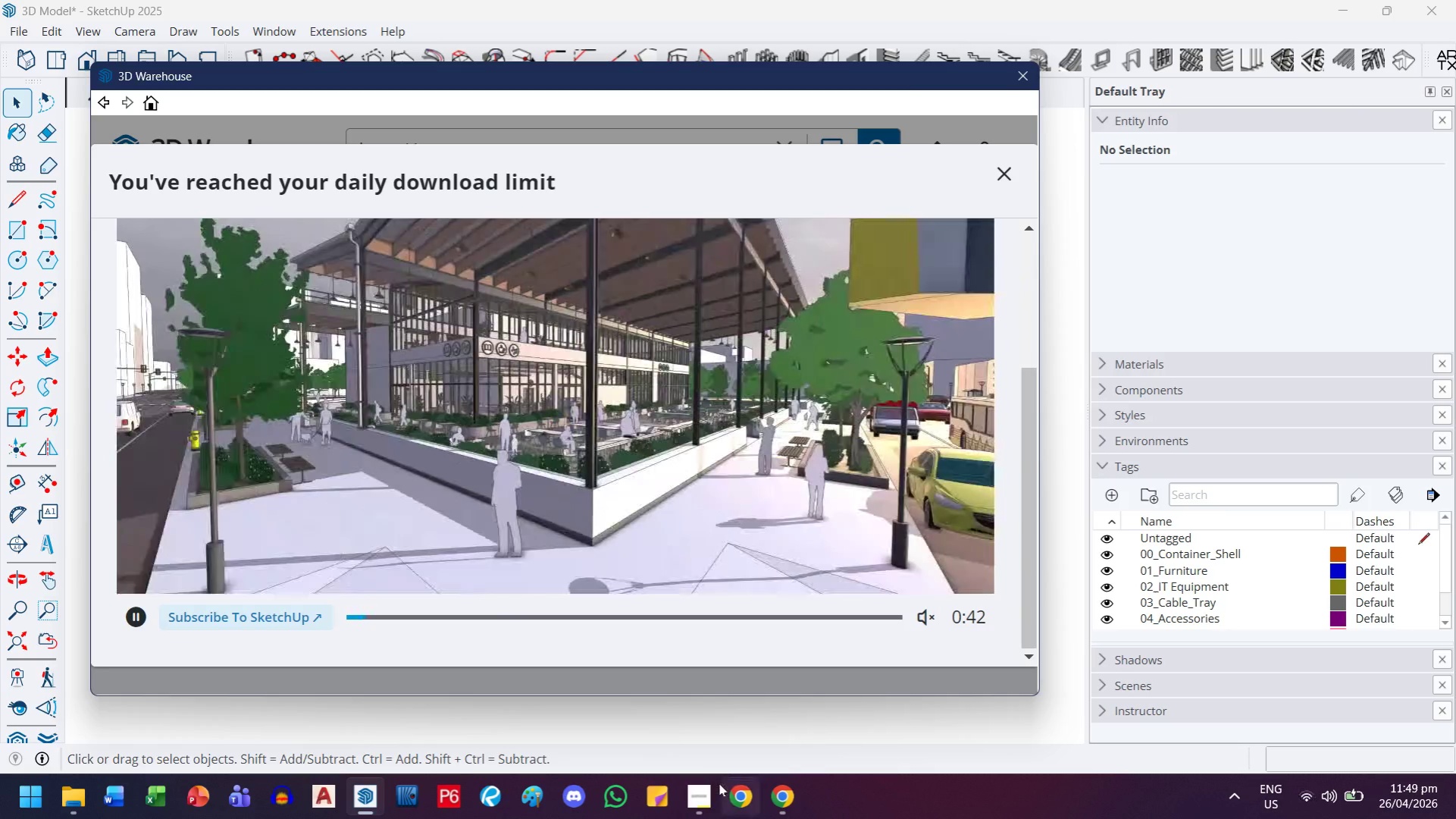 
left_click([707, 793])